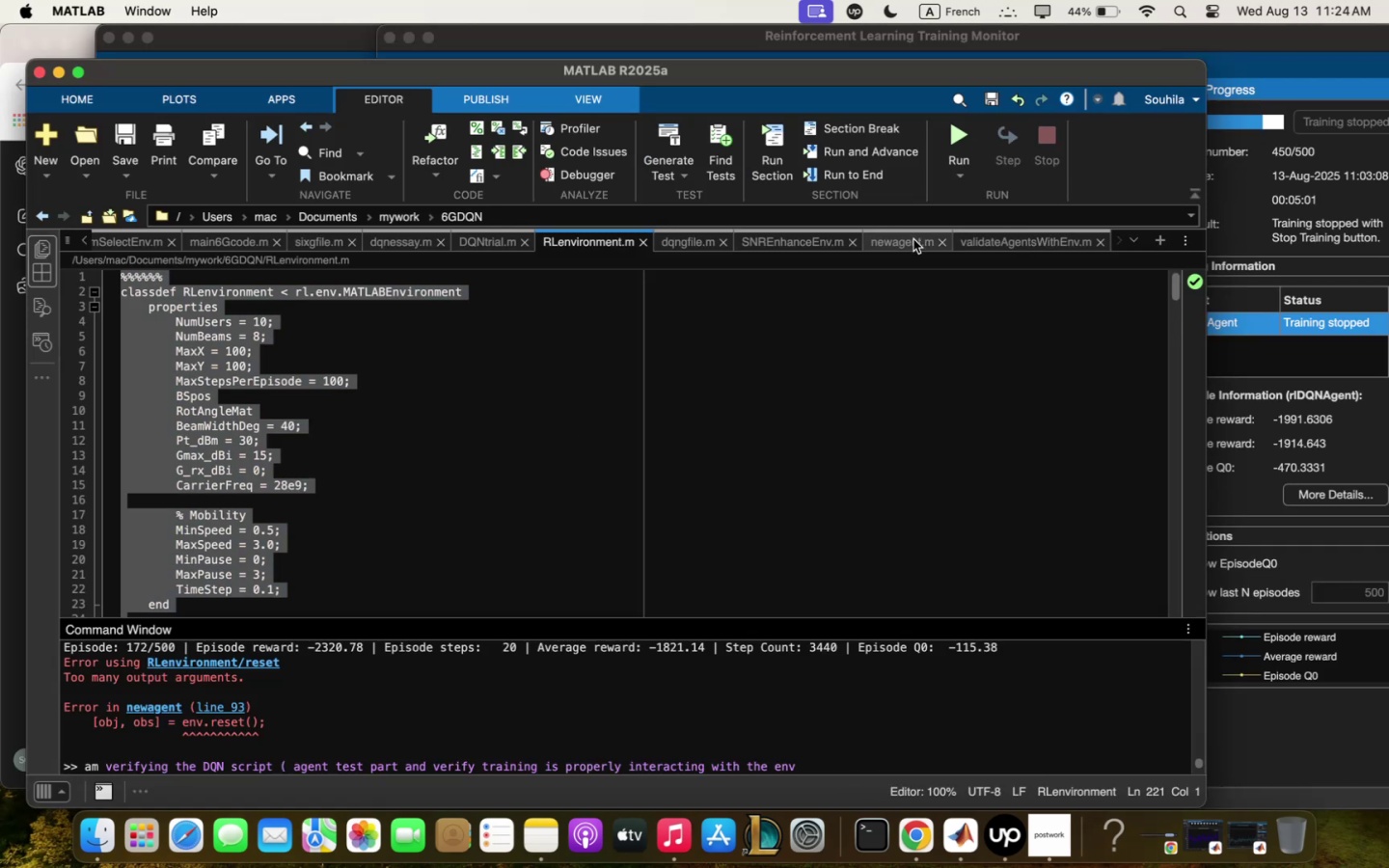 
scroll: coordinate [448, 512], scroll_direction: down, amount: 21.0
 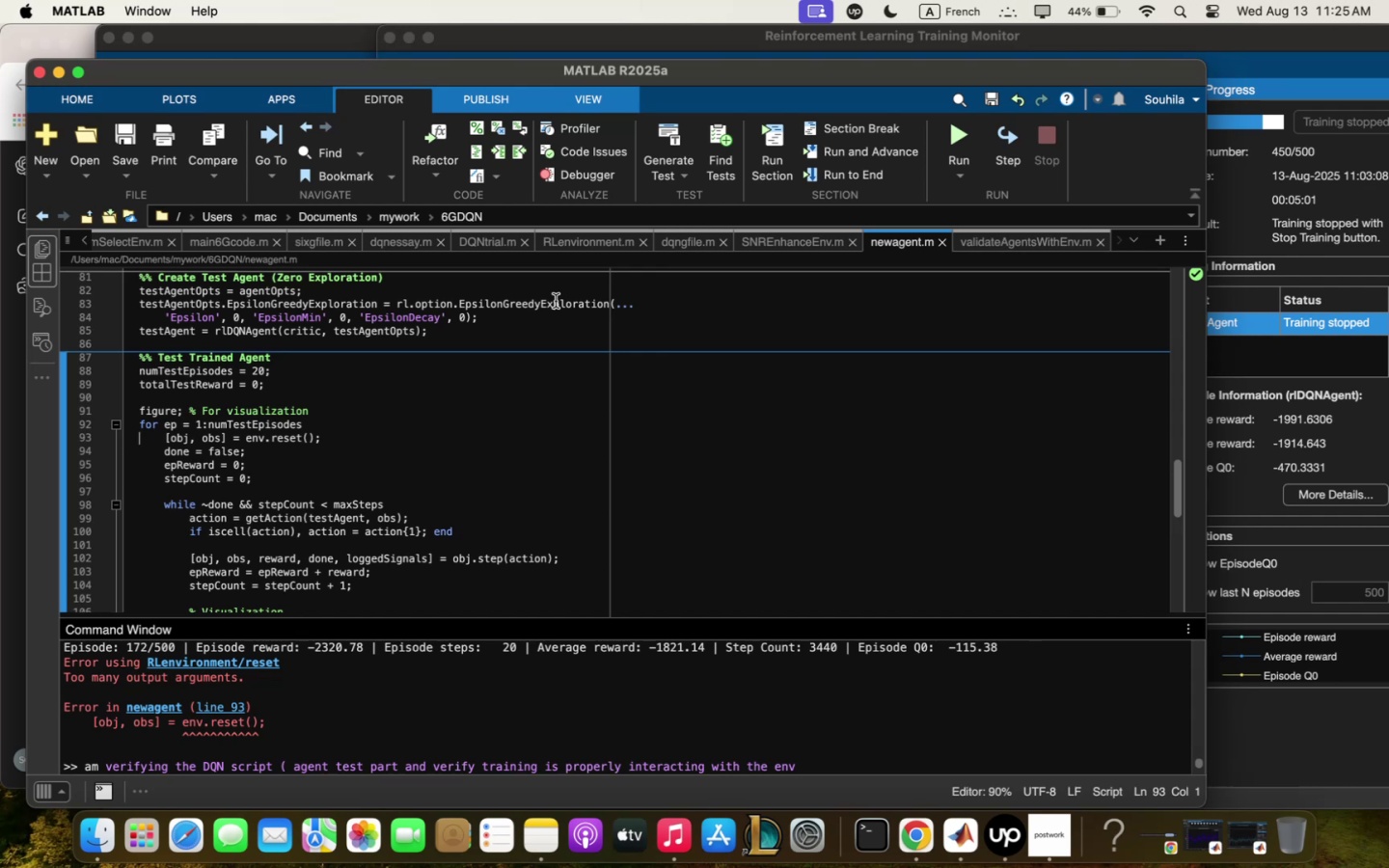 
wait(101.94)
 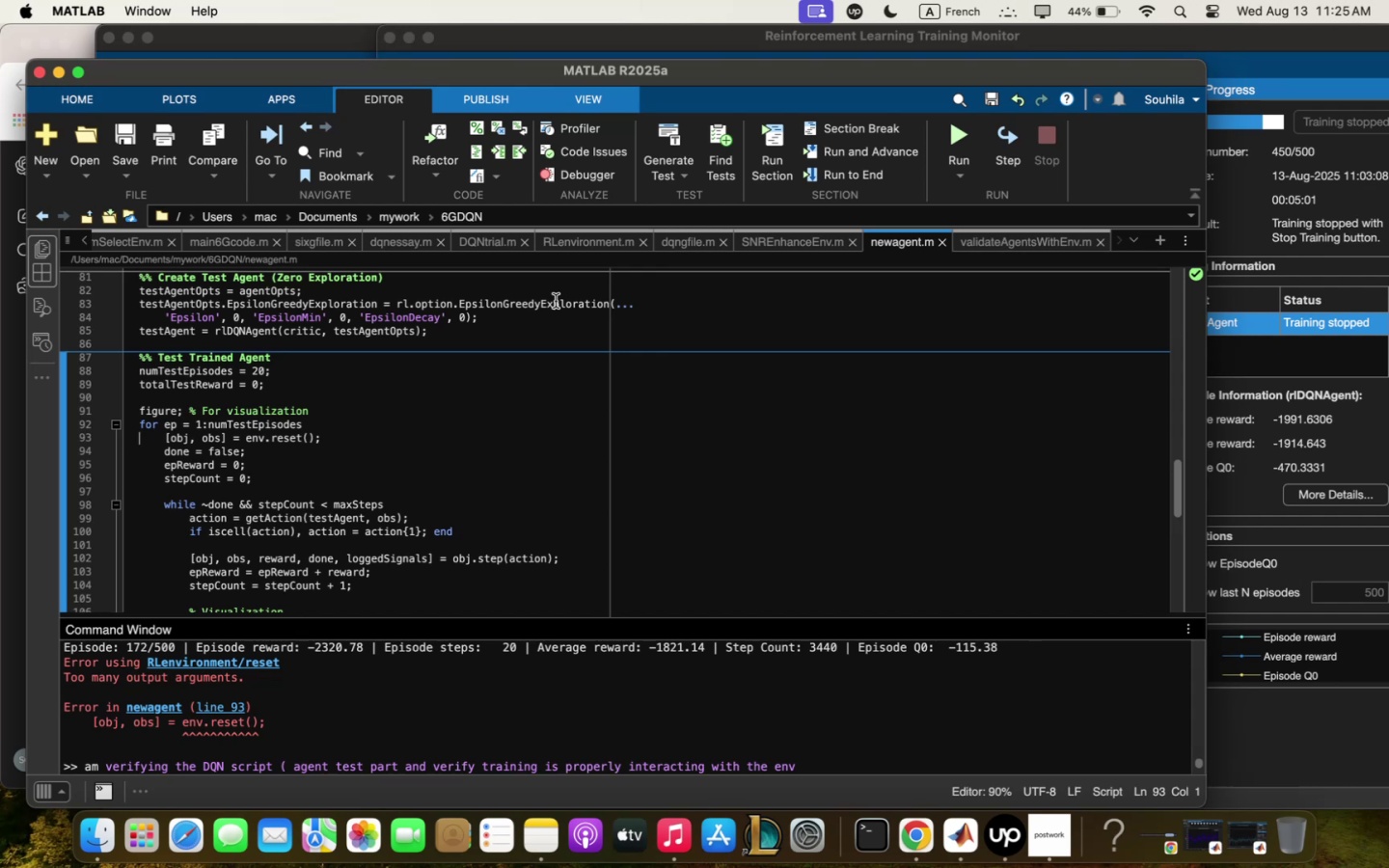 
scroll: coordinate [342, 414], scroll_direction: down, amount: 11.0
 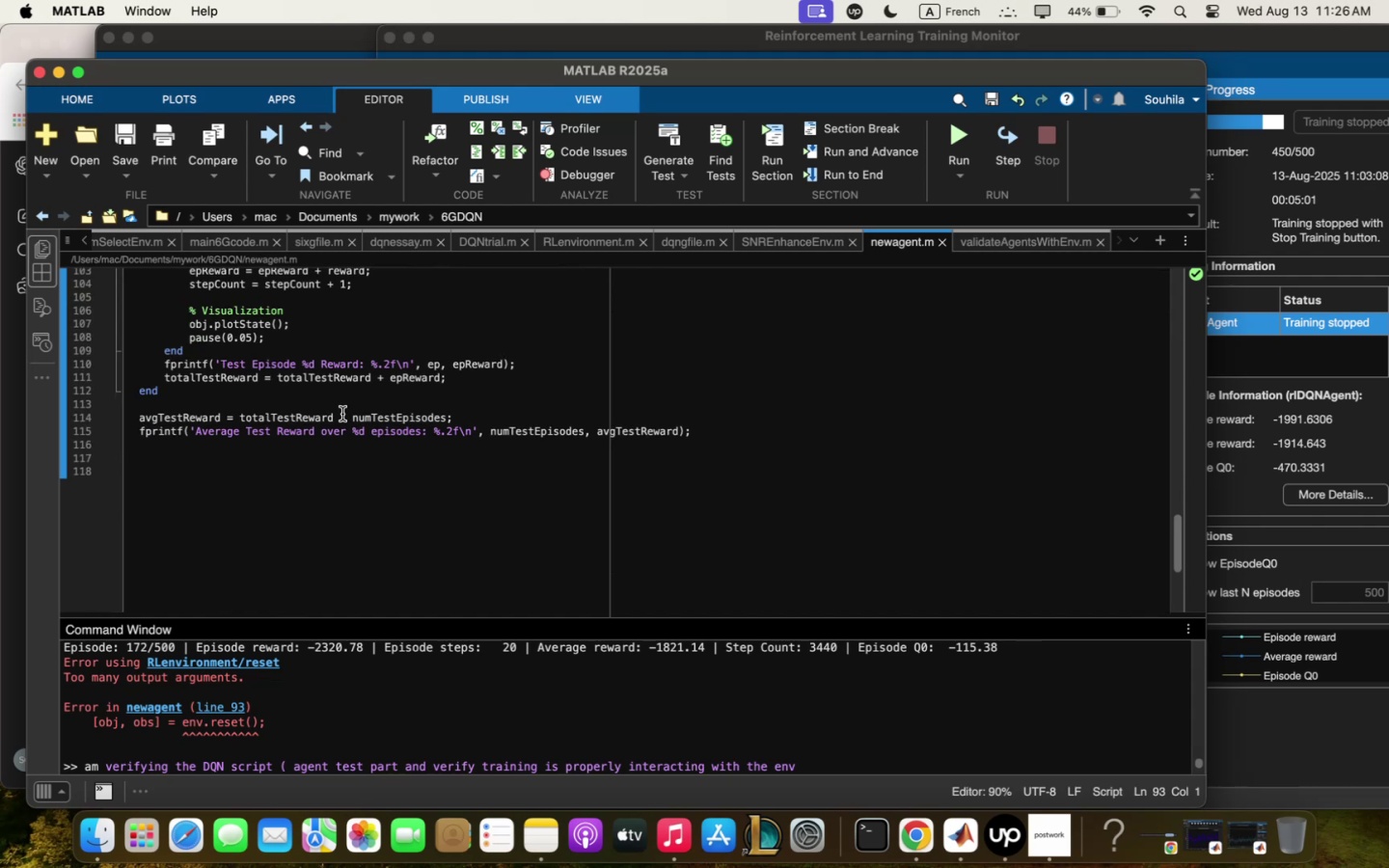 
scroll: coordinate [342, 414], scroll_direction: up, amount: 28.0
 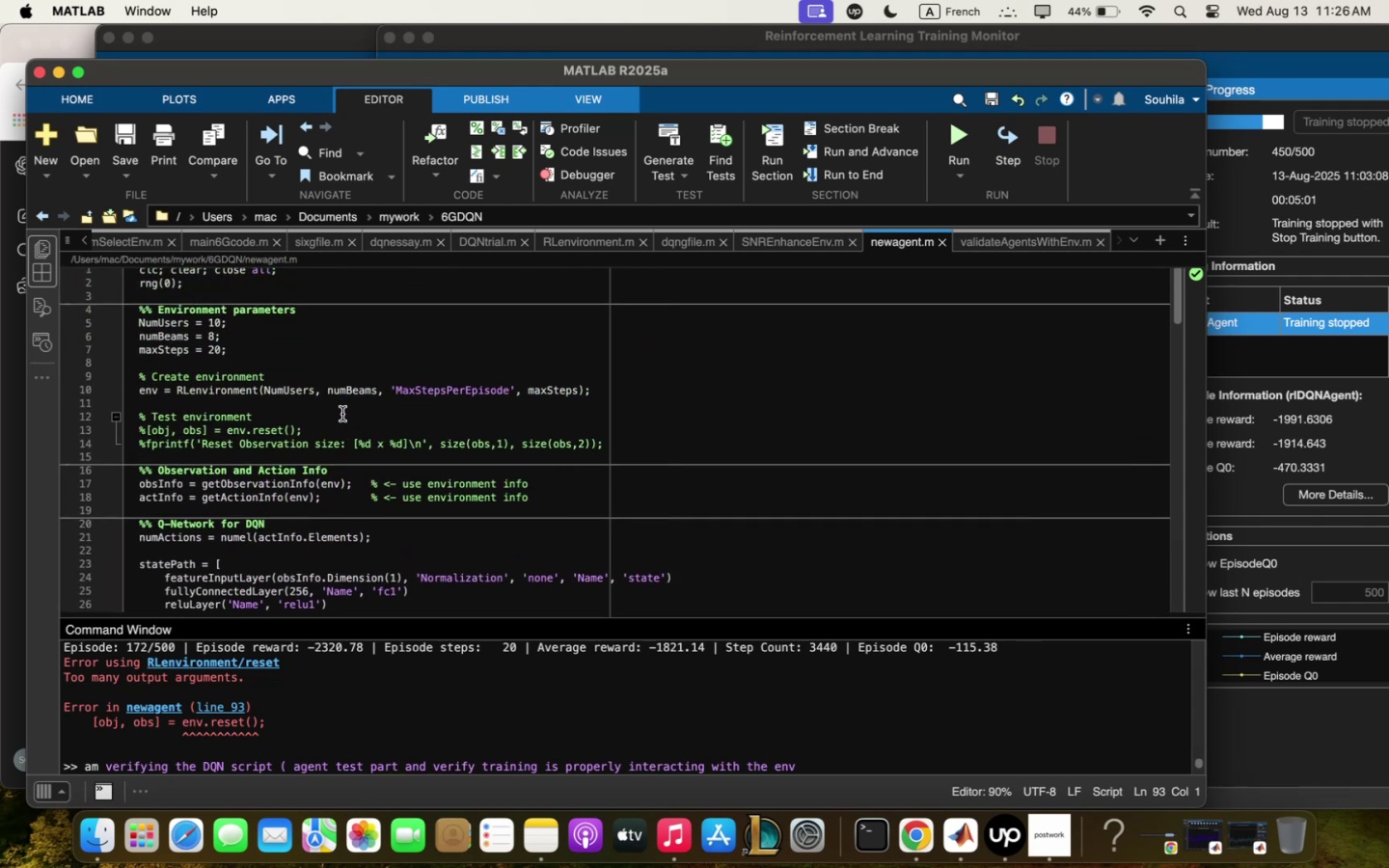 
scroll: coordinate [342, 414], scroll_direction: down, amount: 10.0
 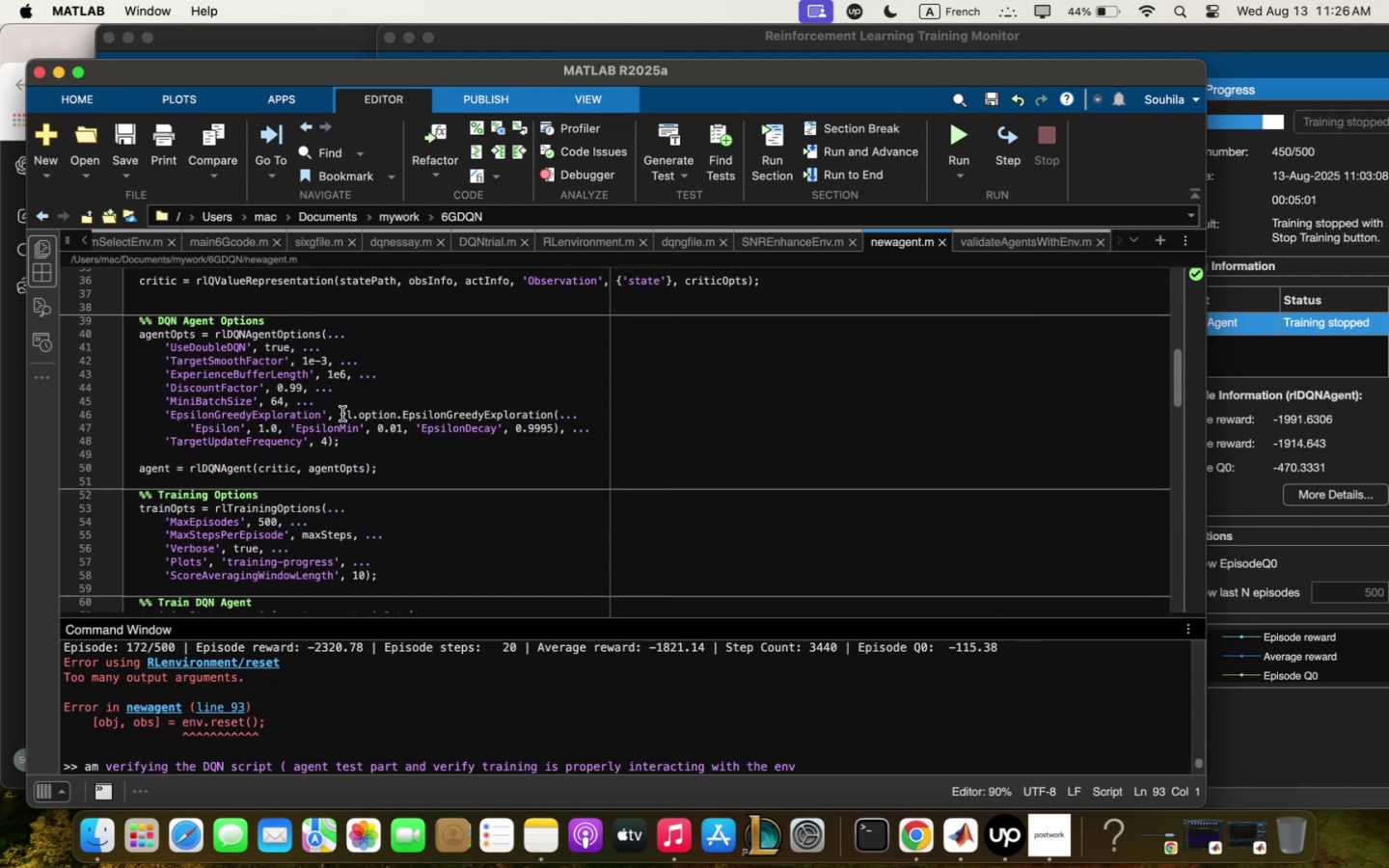 
scroll: coordinate [342, 414], scroll_direction: up, amount: 4.0
 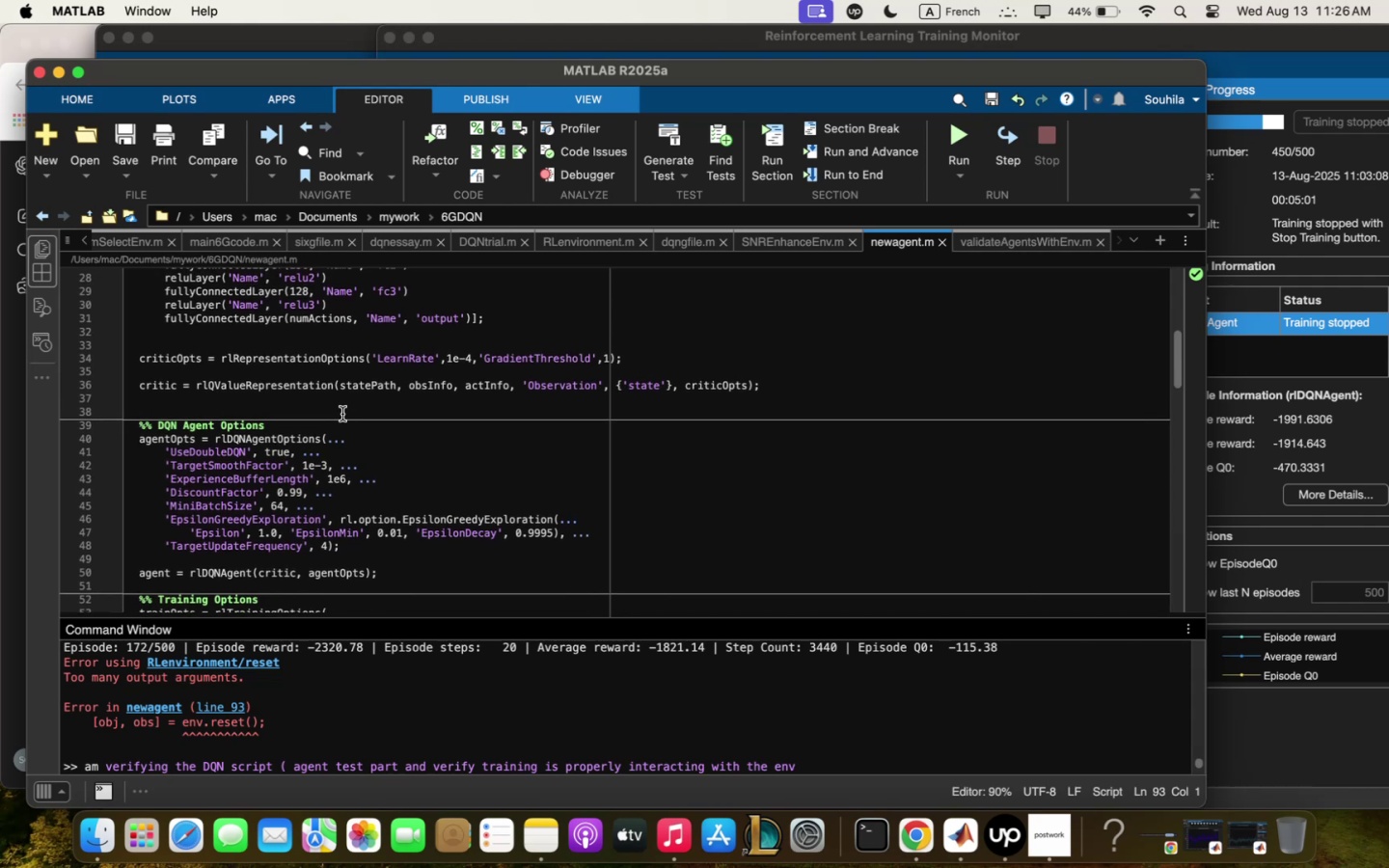 
scroll: coordinate [342, 414], scroll_direction: down, amount: 8.0
 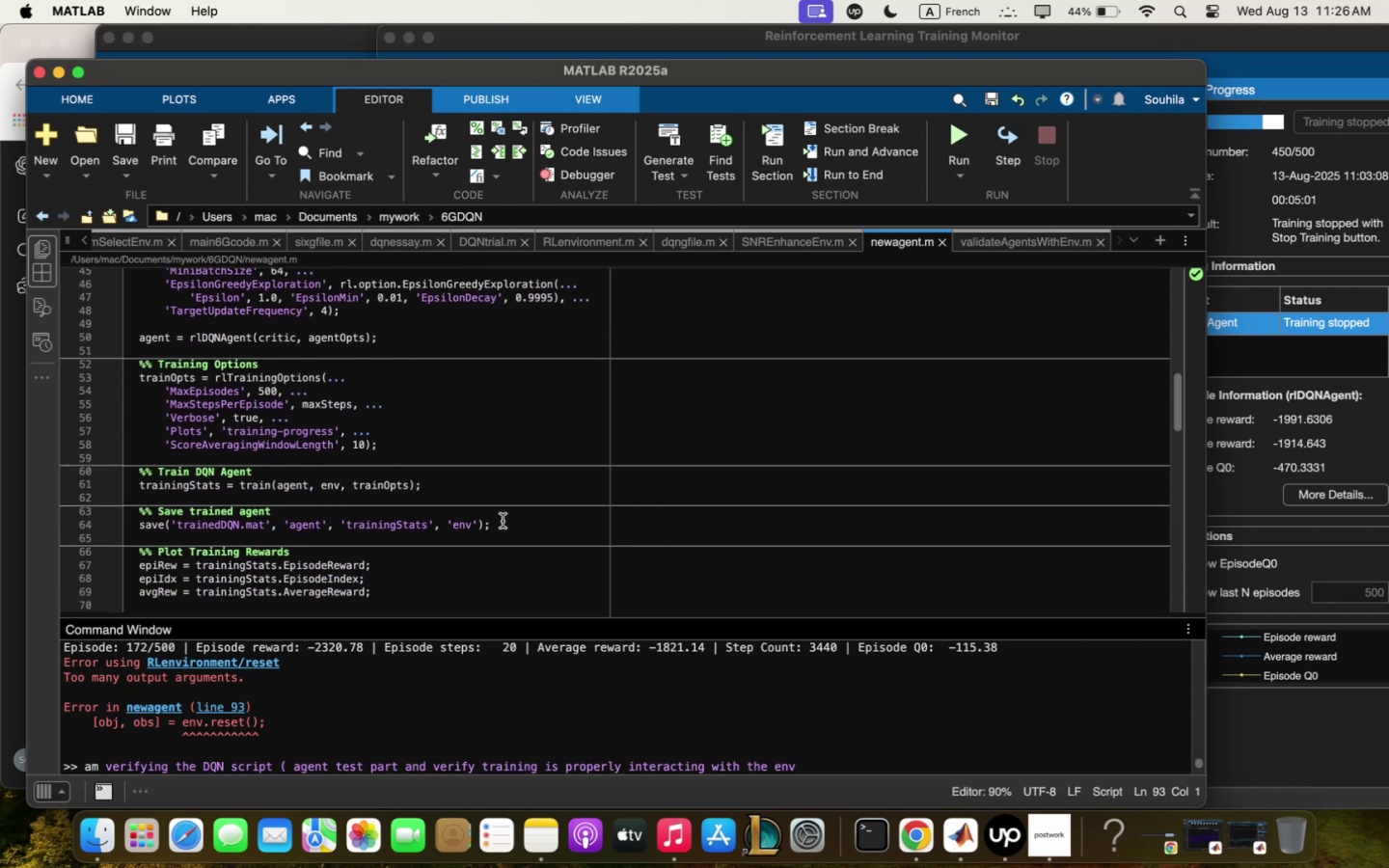 
left_click_drag(start_coordinate=[504, 522], to_coordinate=[138, 236])
 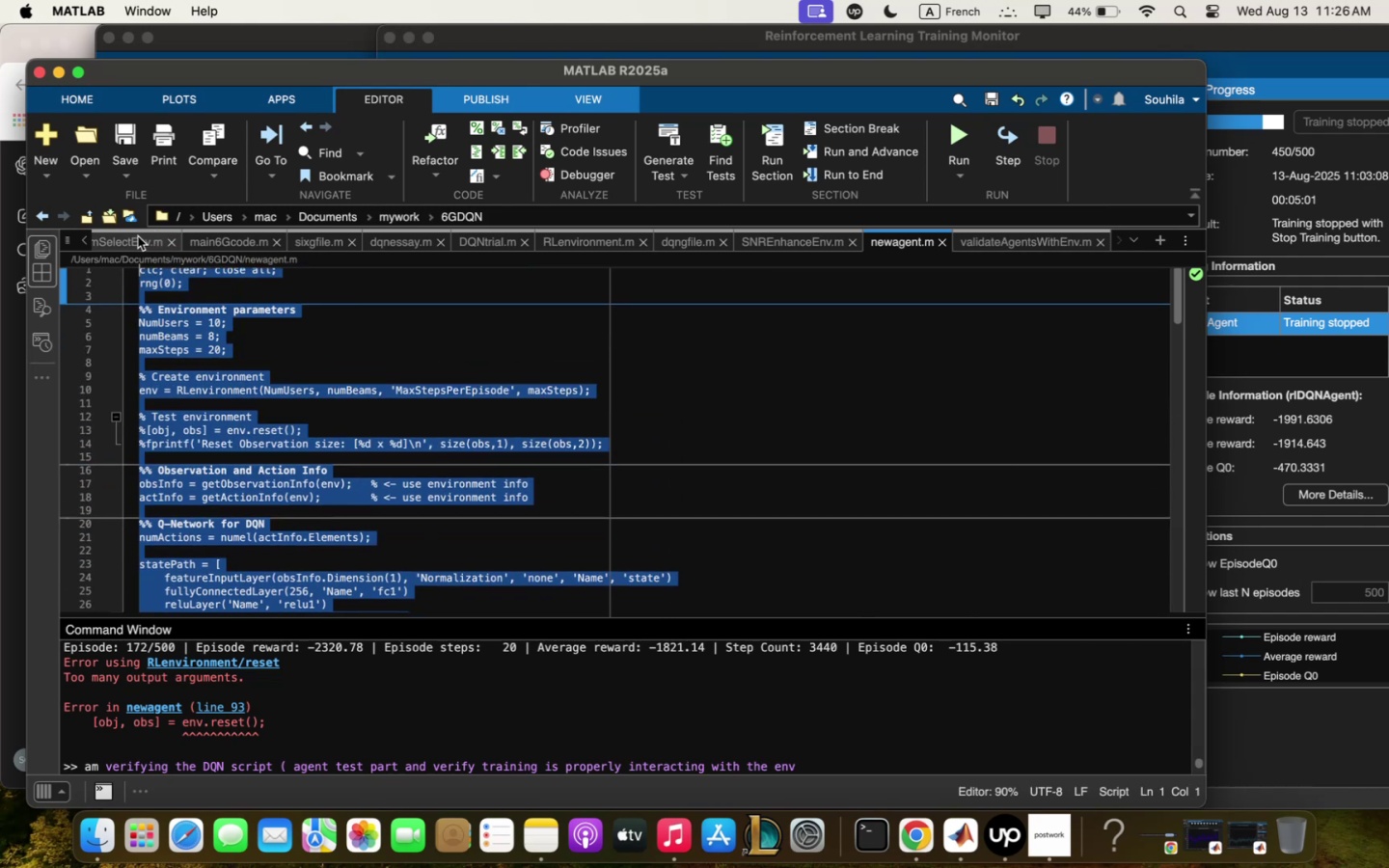 
key(Meta+CommandLeft)
 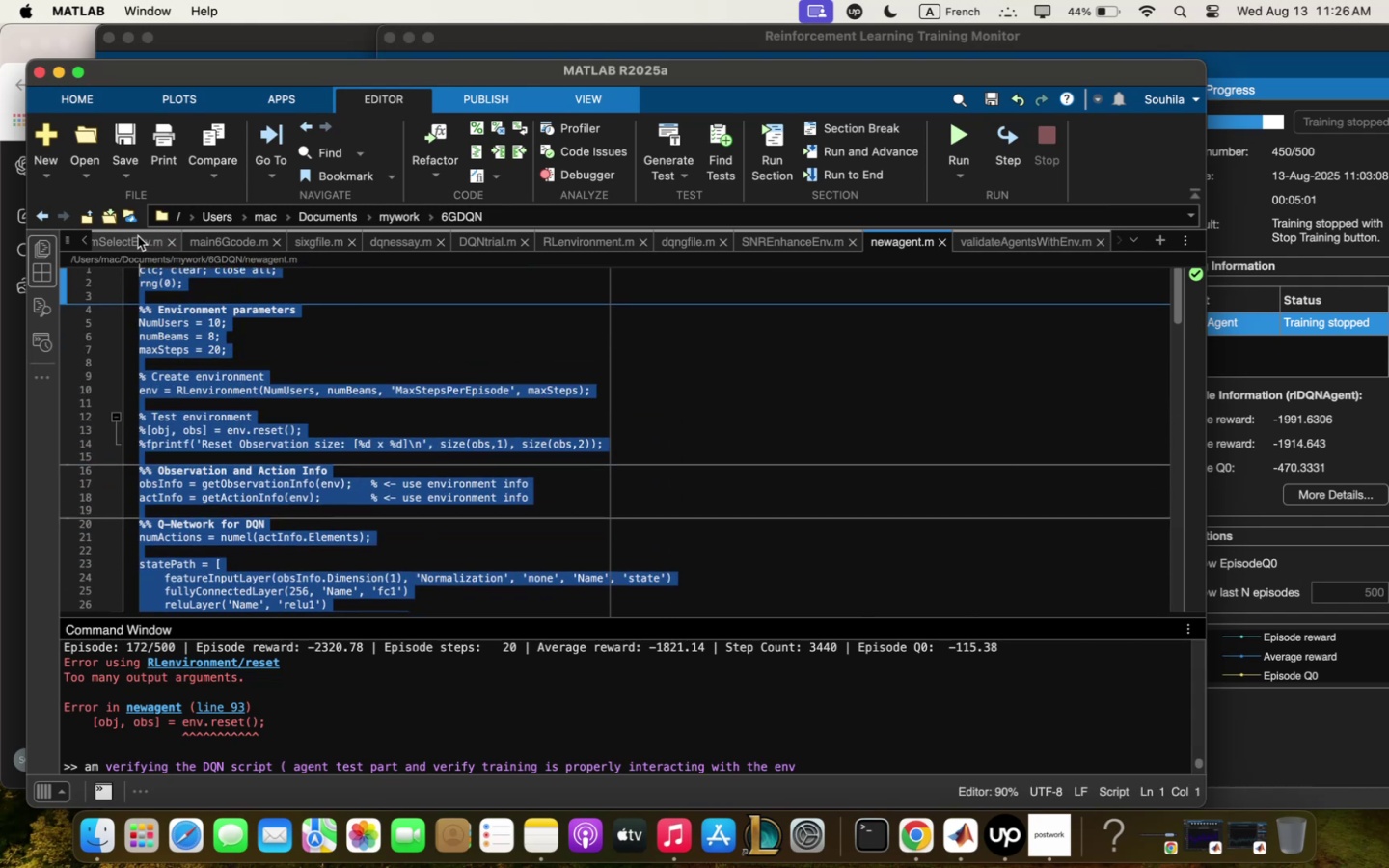 
key(Meta+C)
 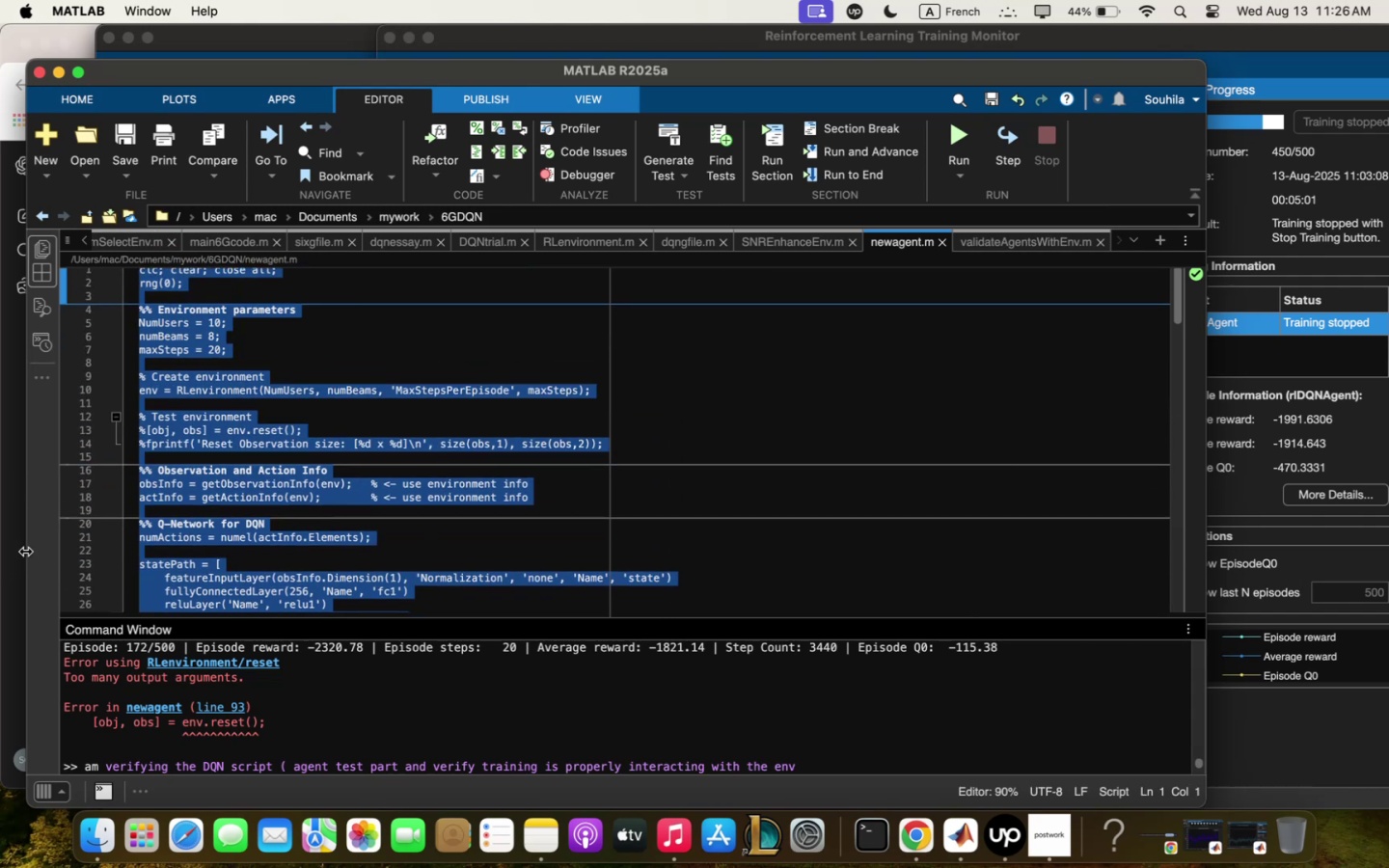 
left_click([16, 546])
 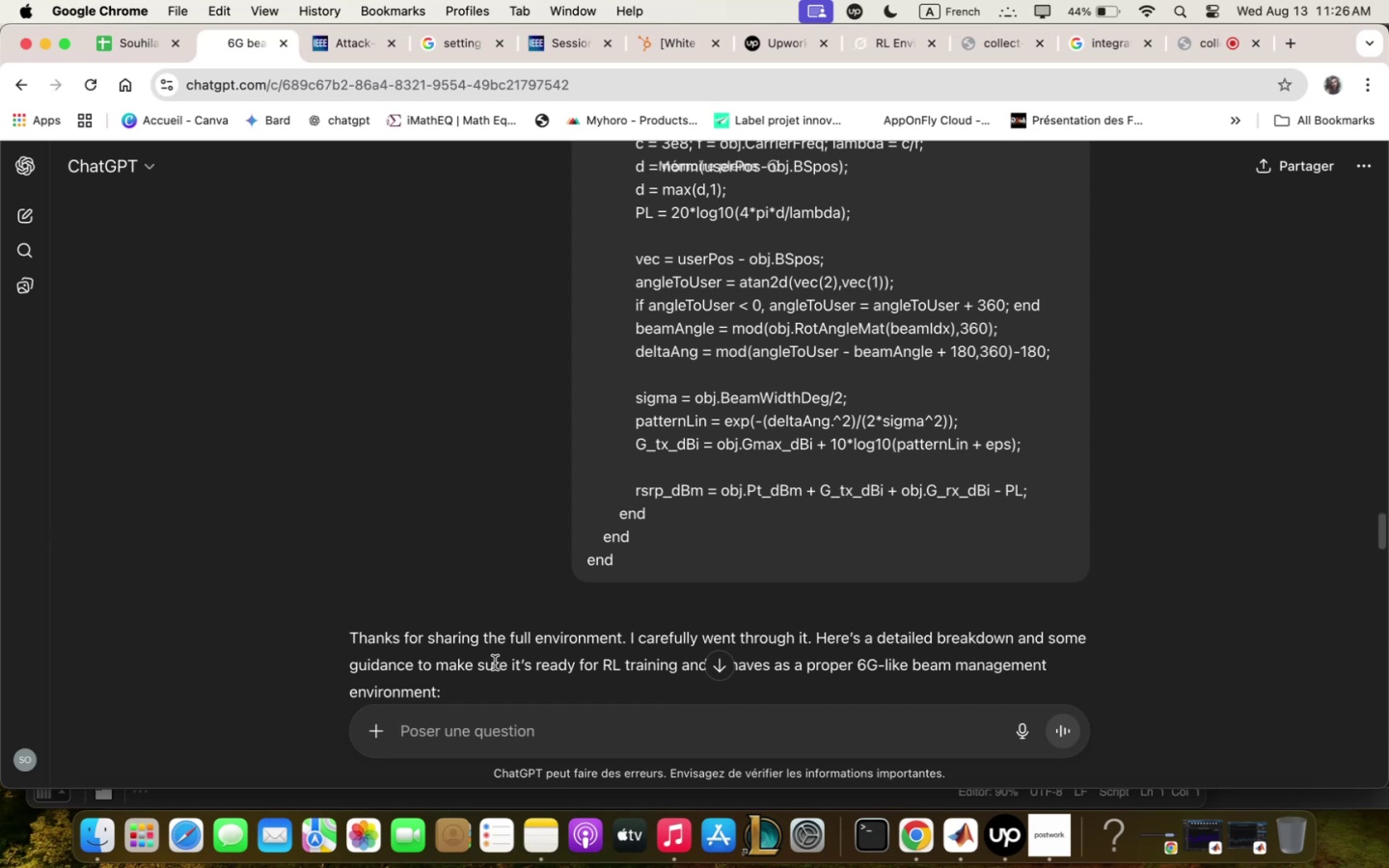 
scroll: coordinate [601, 620], scroll_direction: down, amount: 66.0
 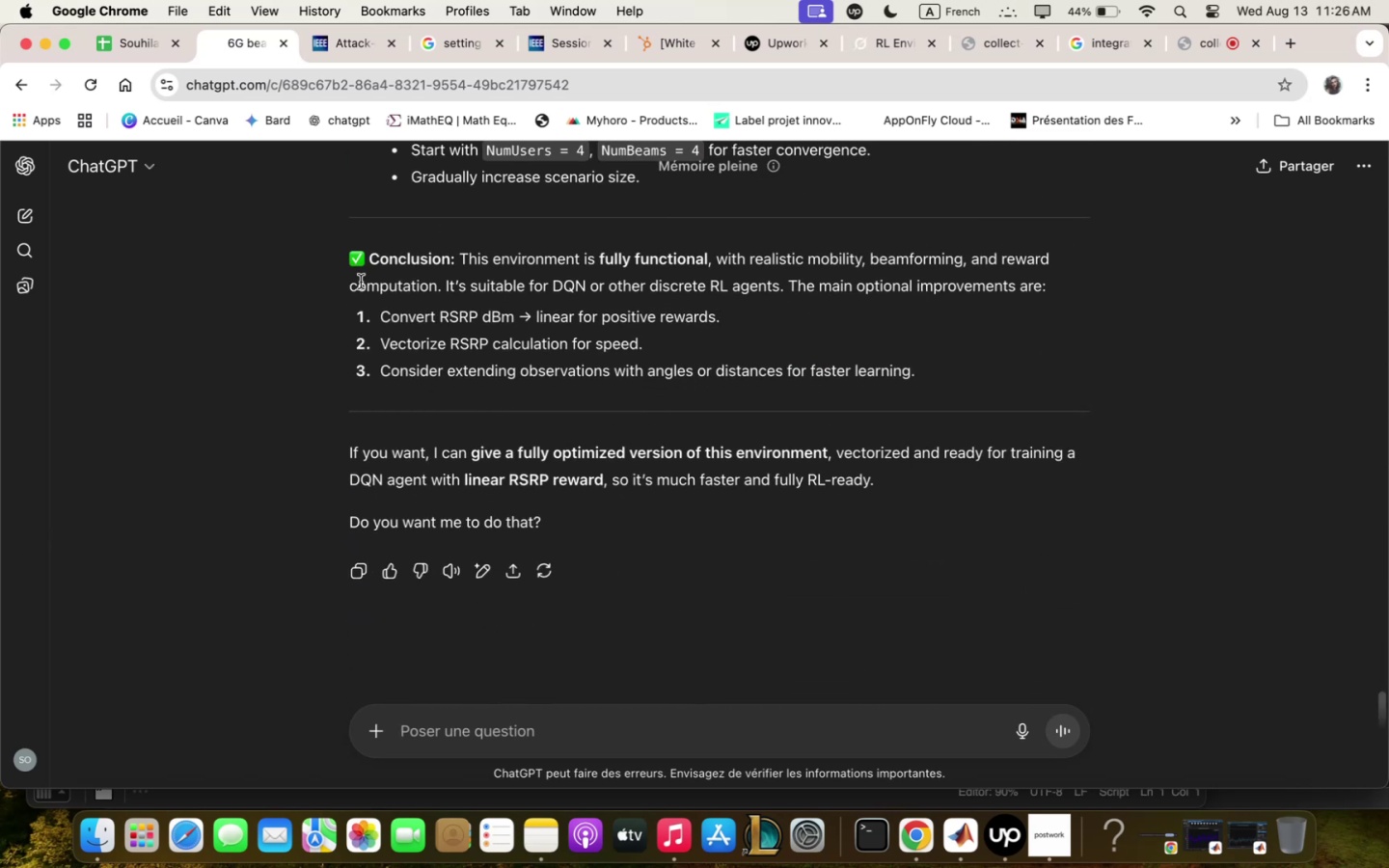 
left_click_drag(start_coordinate=[369, 257], to_coordinate=[719, 263])
 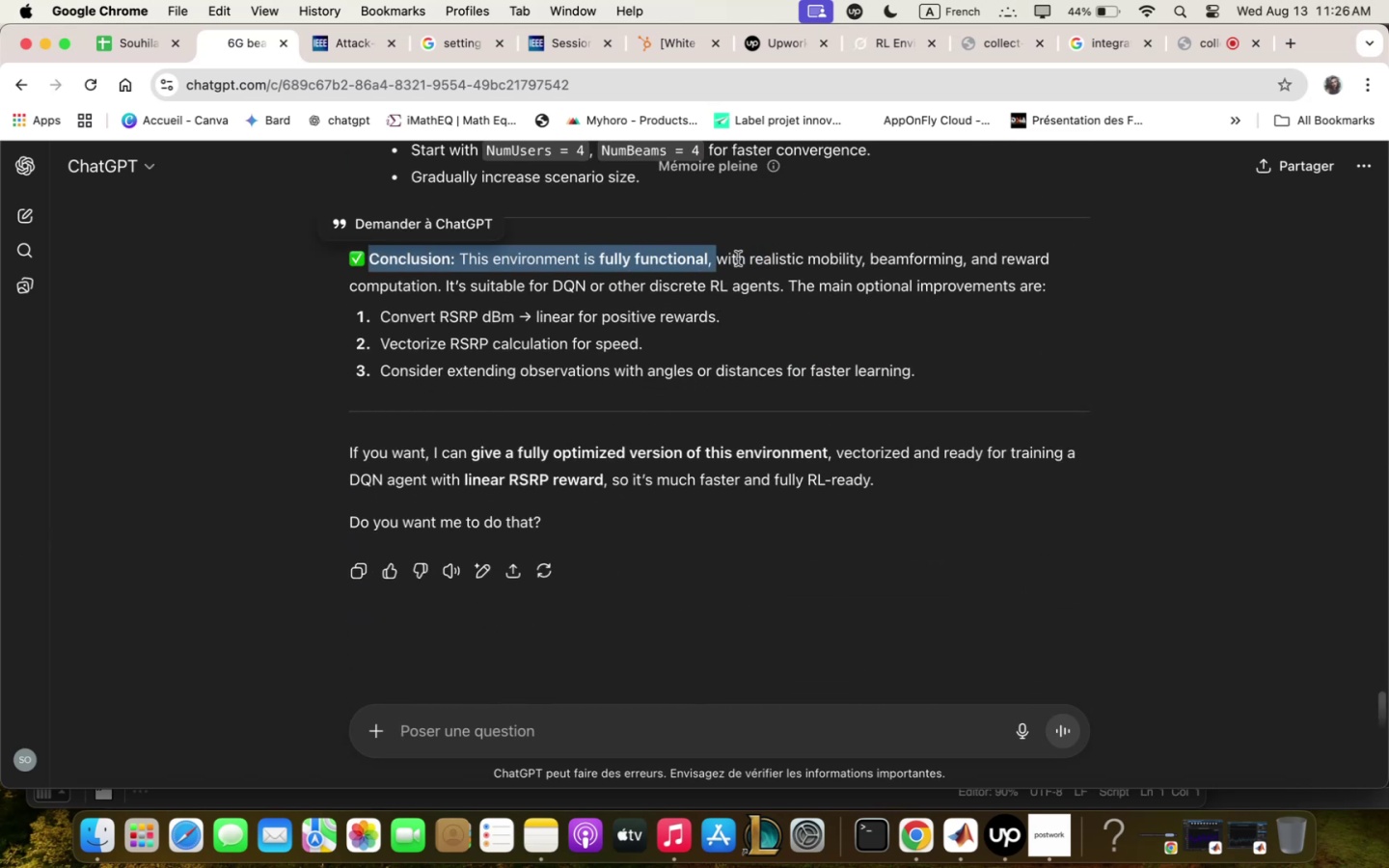 
left_click_drag(start_coordinate=[721, 259], to_coordinate=[871, 260])
 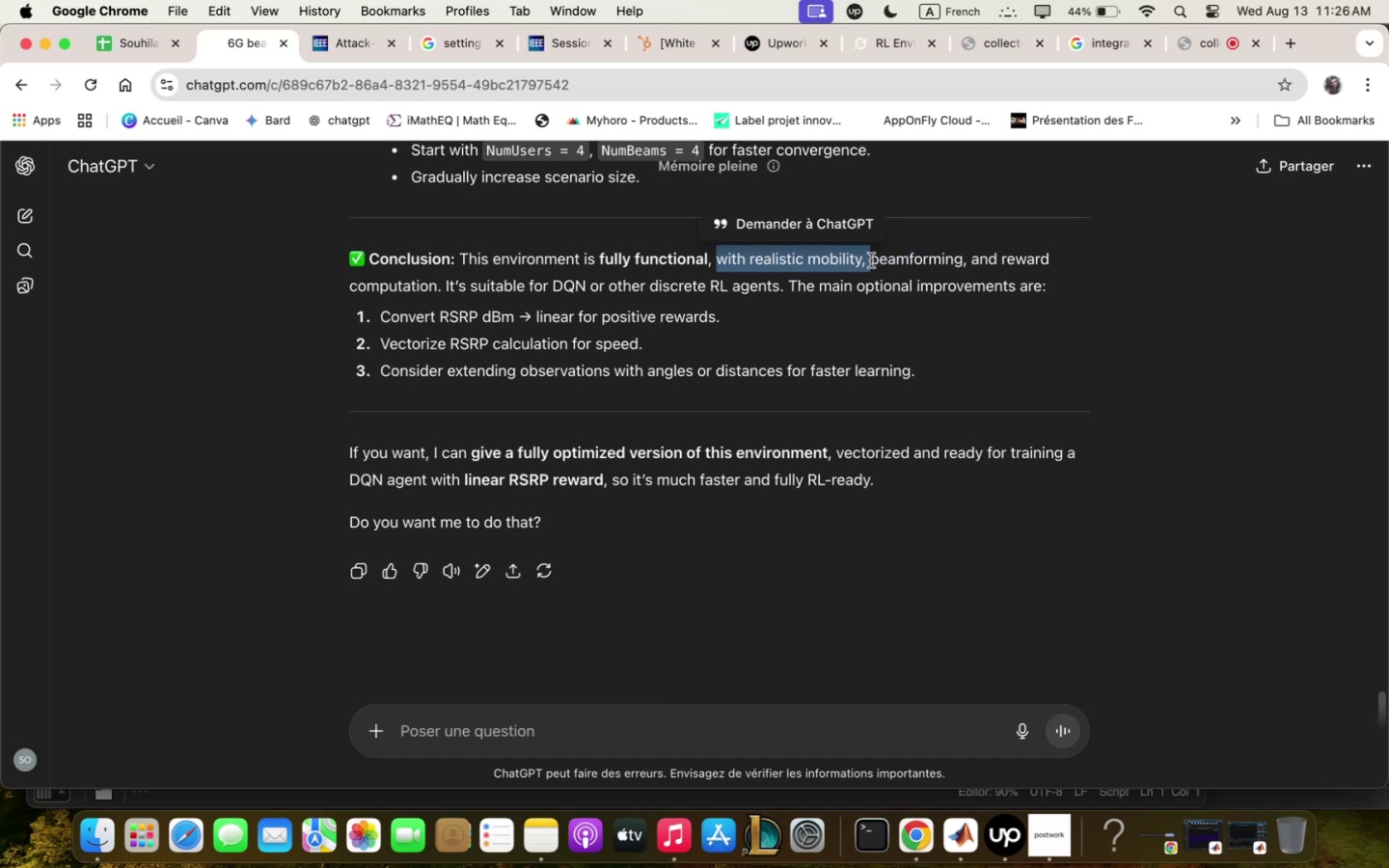 
left_click_drag(start_coordinate=[871, 259], to_coordinate=[965, 393])
 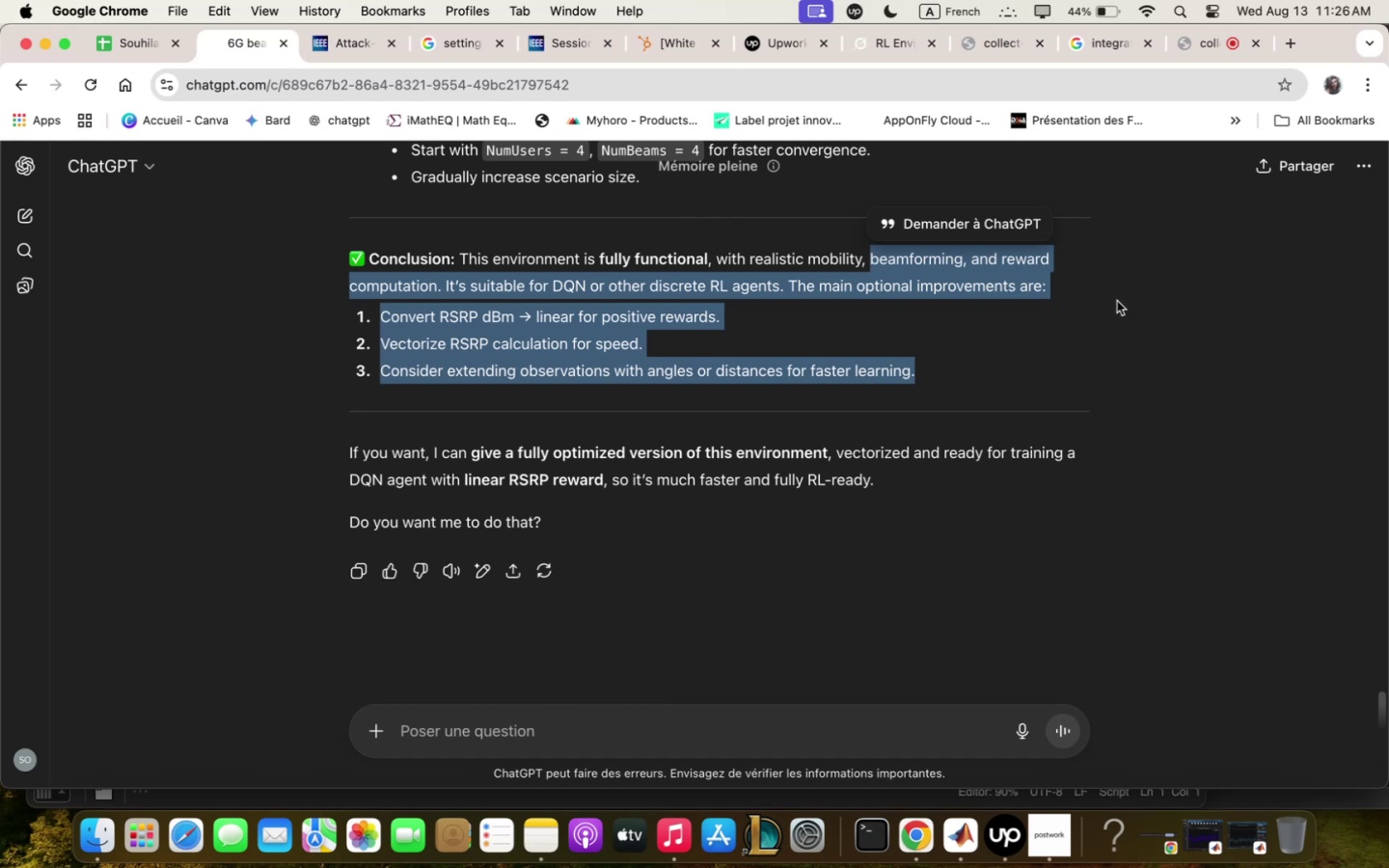 
wait(16.0)
 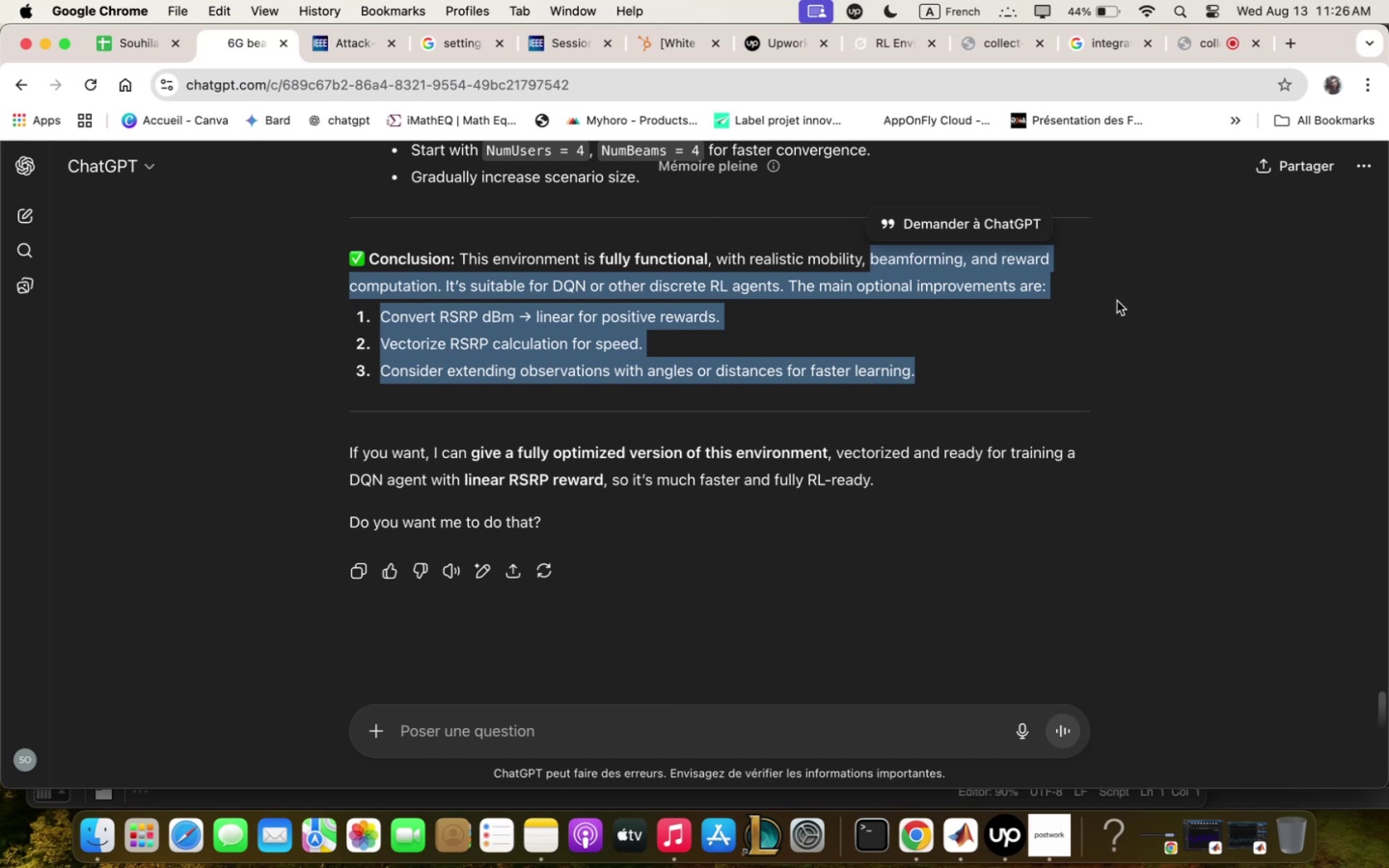 
left_click([727, 712])
 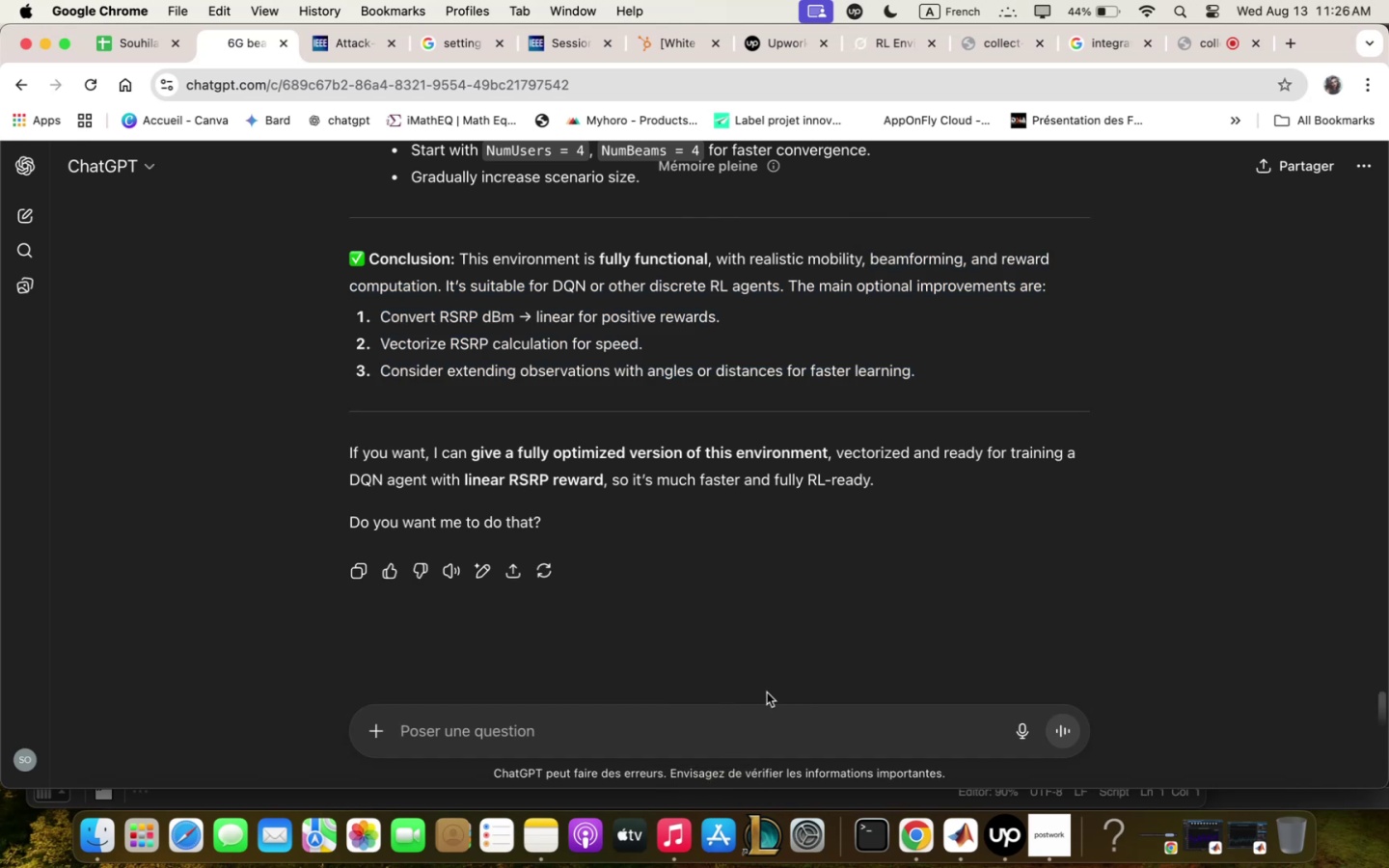 
type(verify thqt this environ;ent is )
 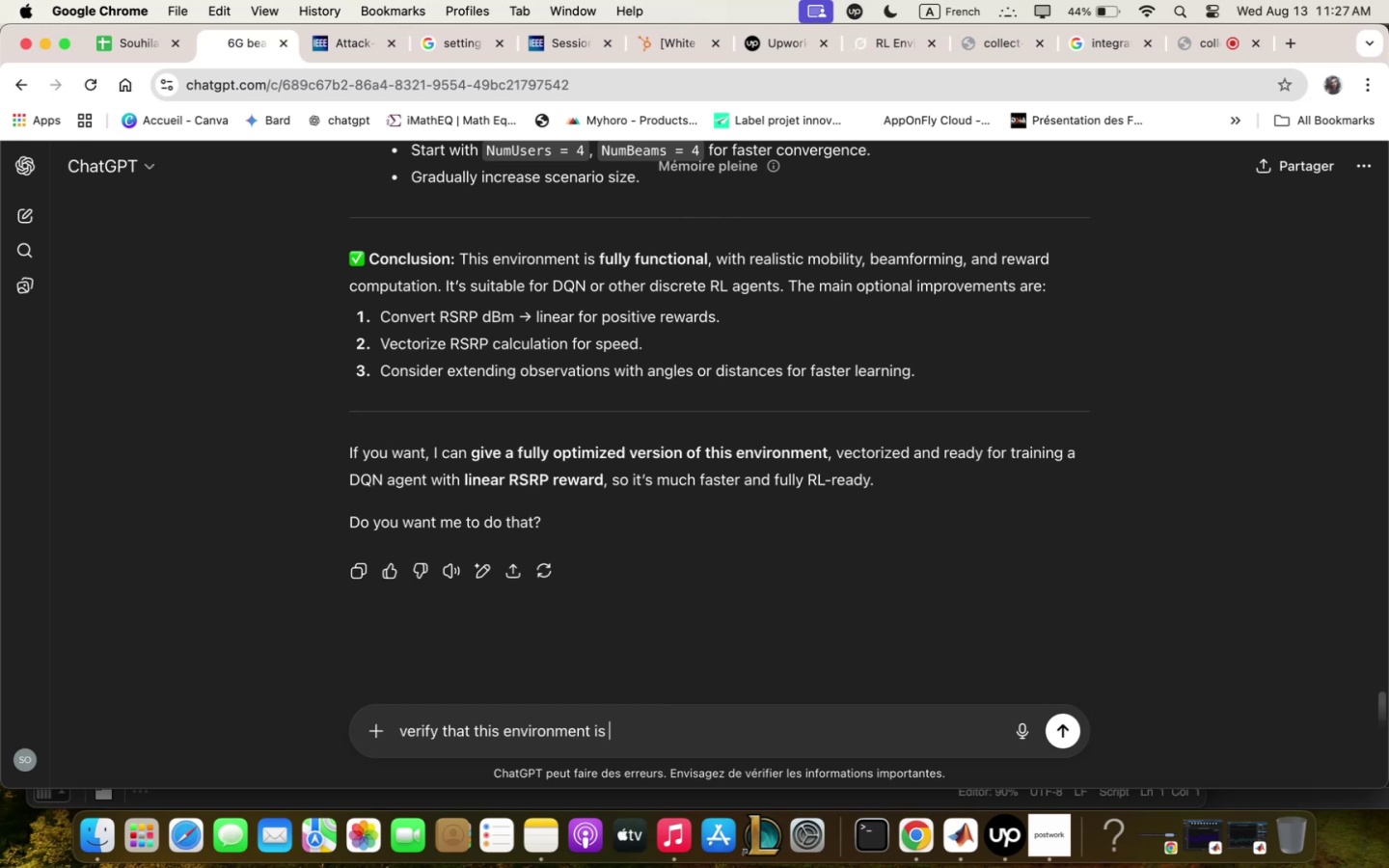 
hold_key(key=ArrowLeft, duration=1.51)
 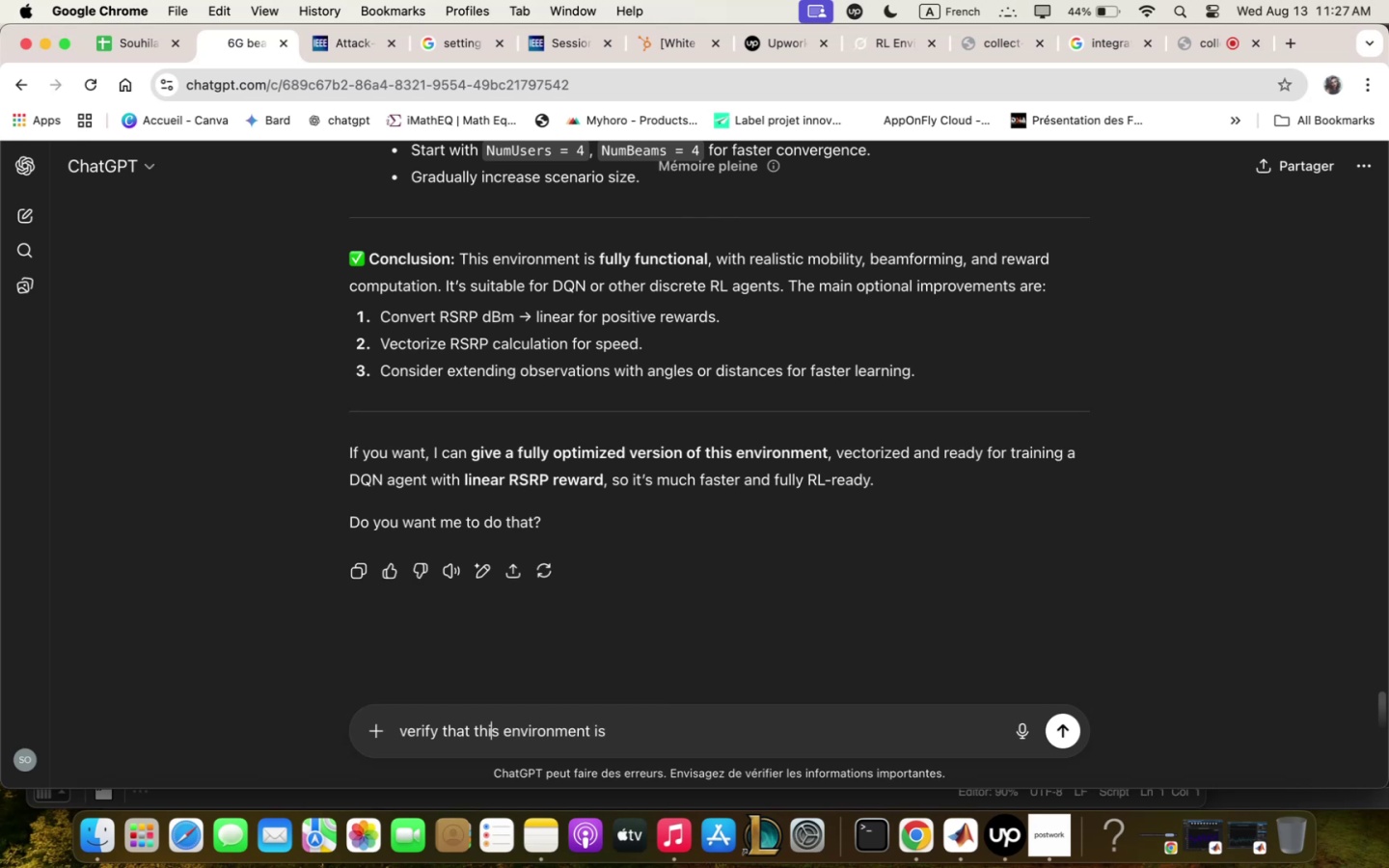 
hold_key(key=ArrowLeft, duration=0.35)
 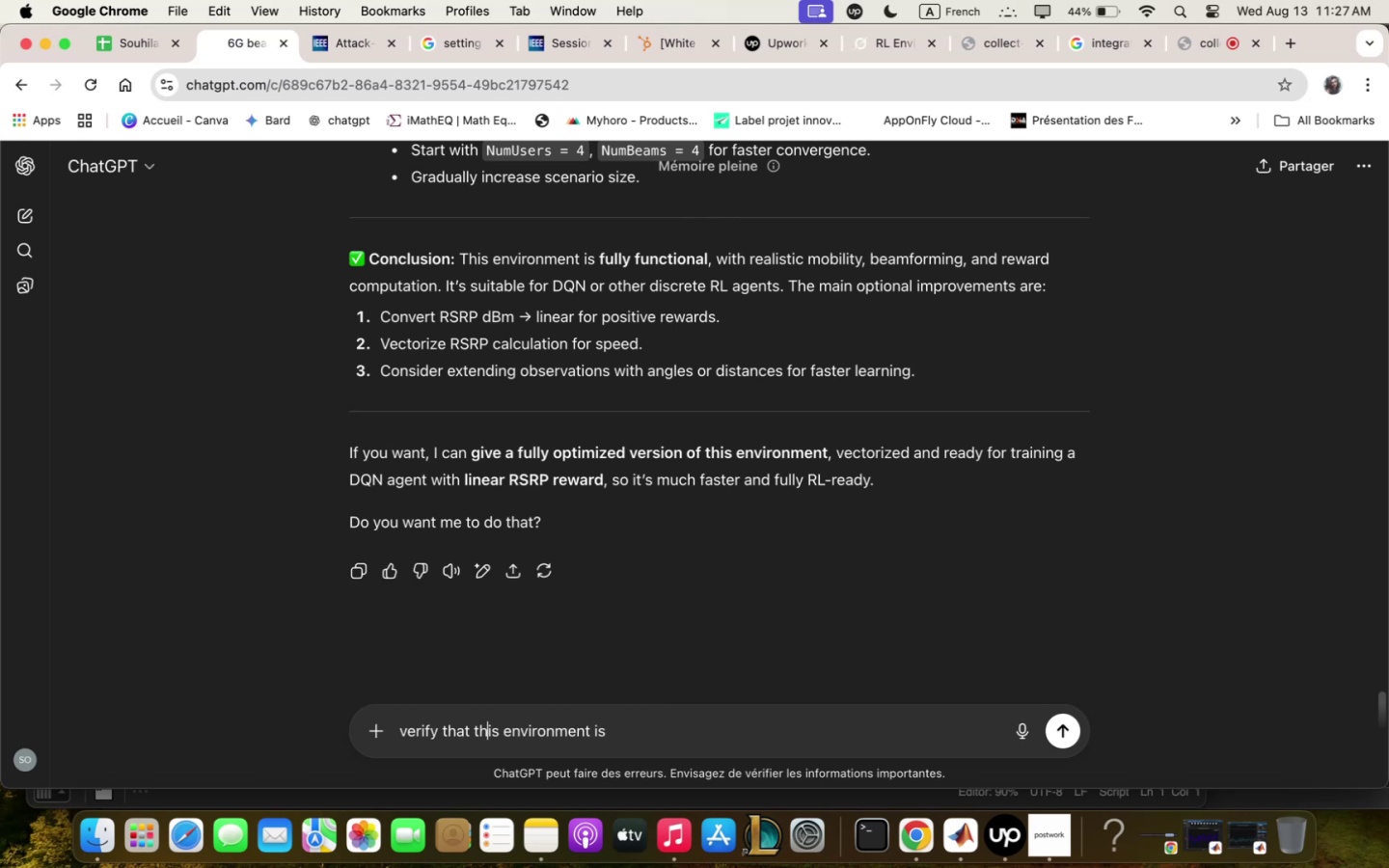 
key(ArrowLeft)
 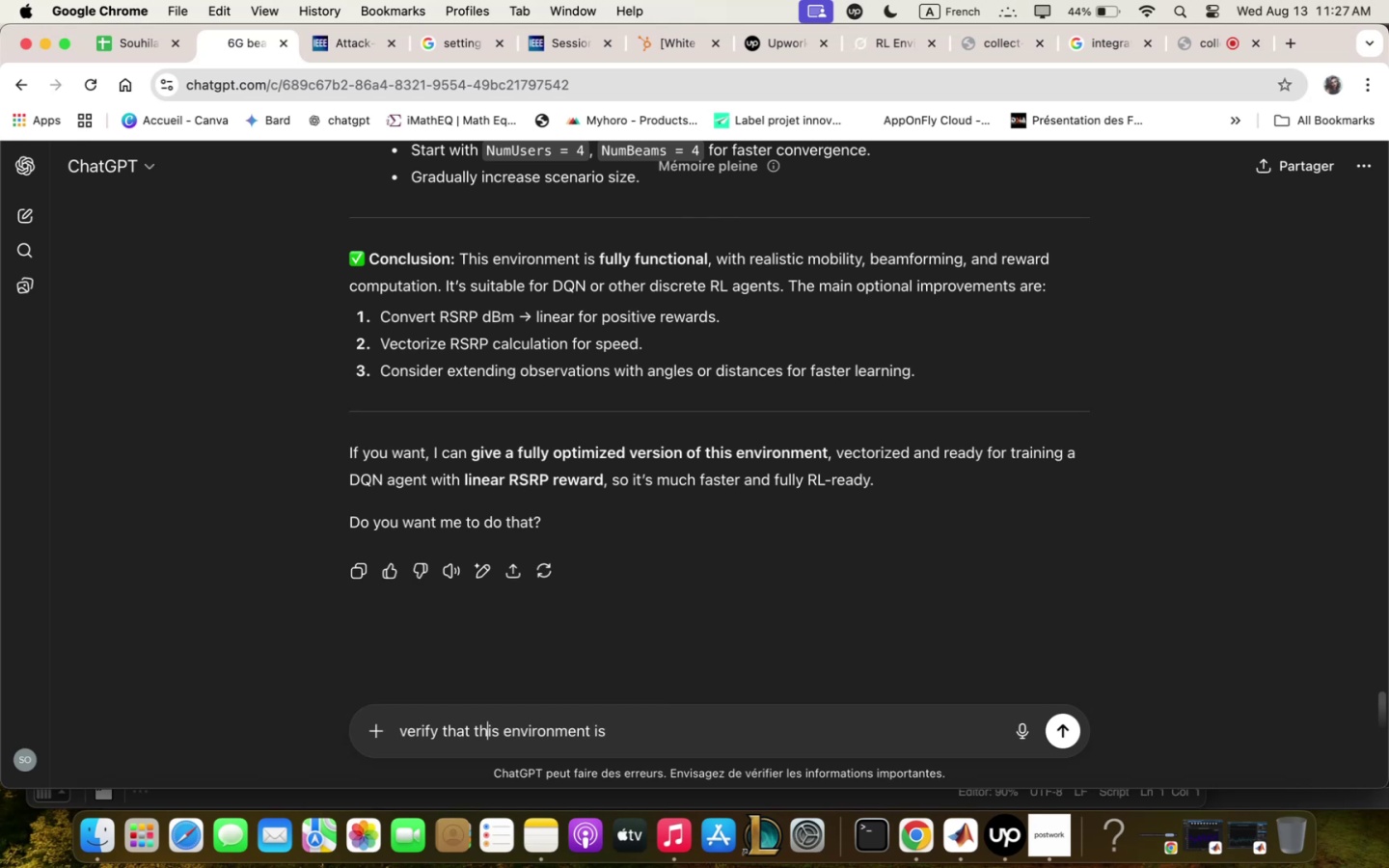 
key(ArrowLeft)
 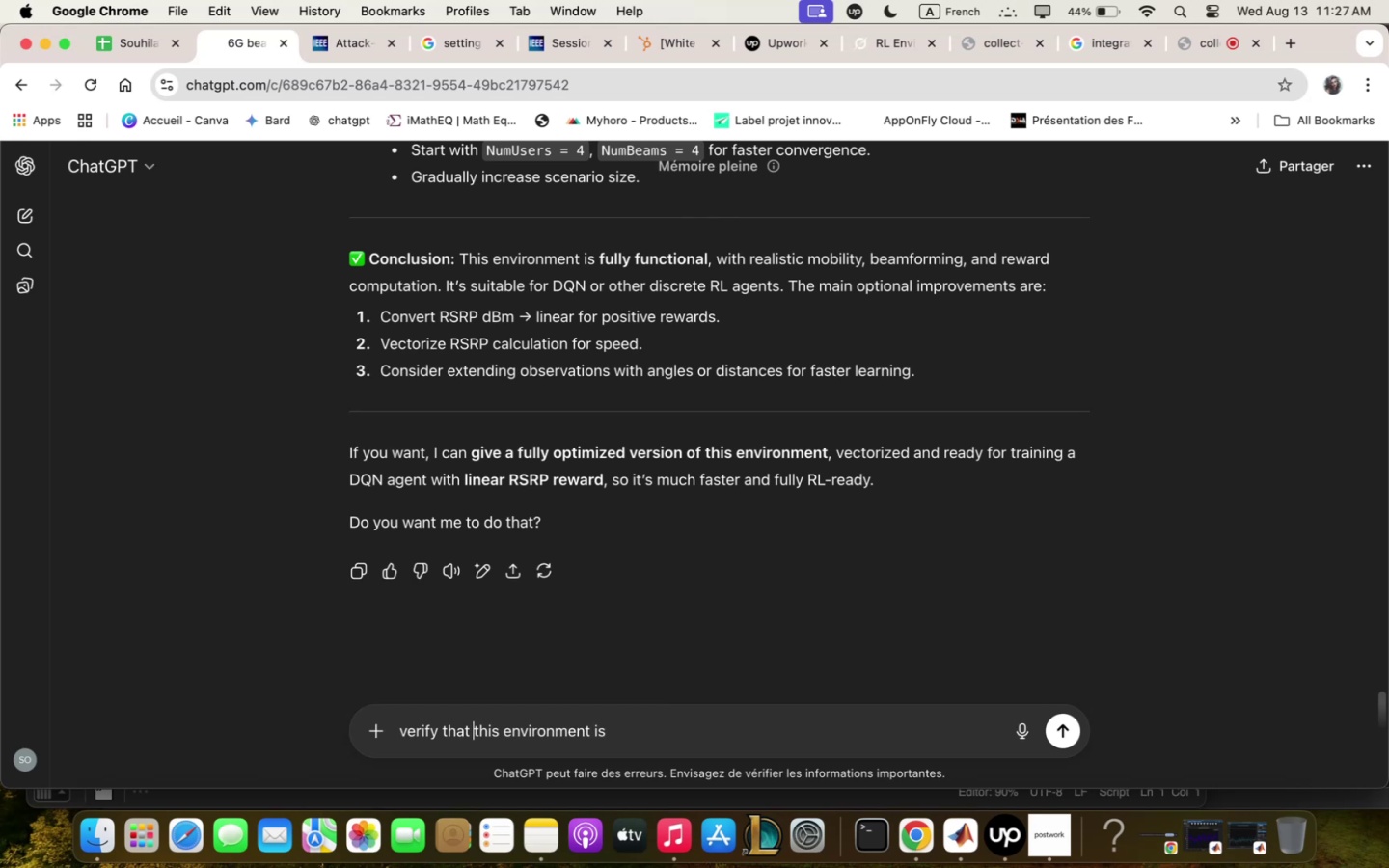 
type(the follozing DAN qgent)
 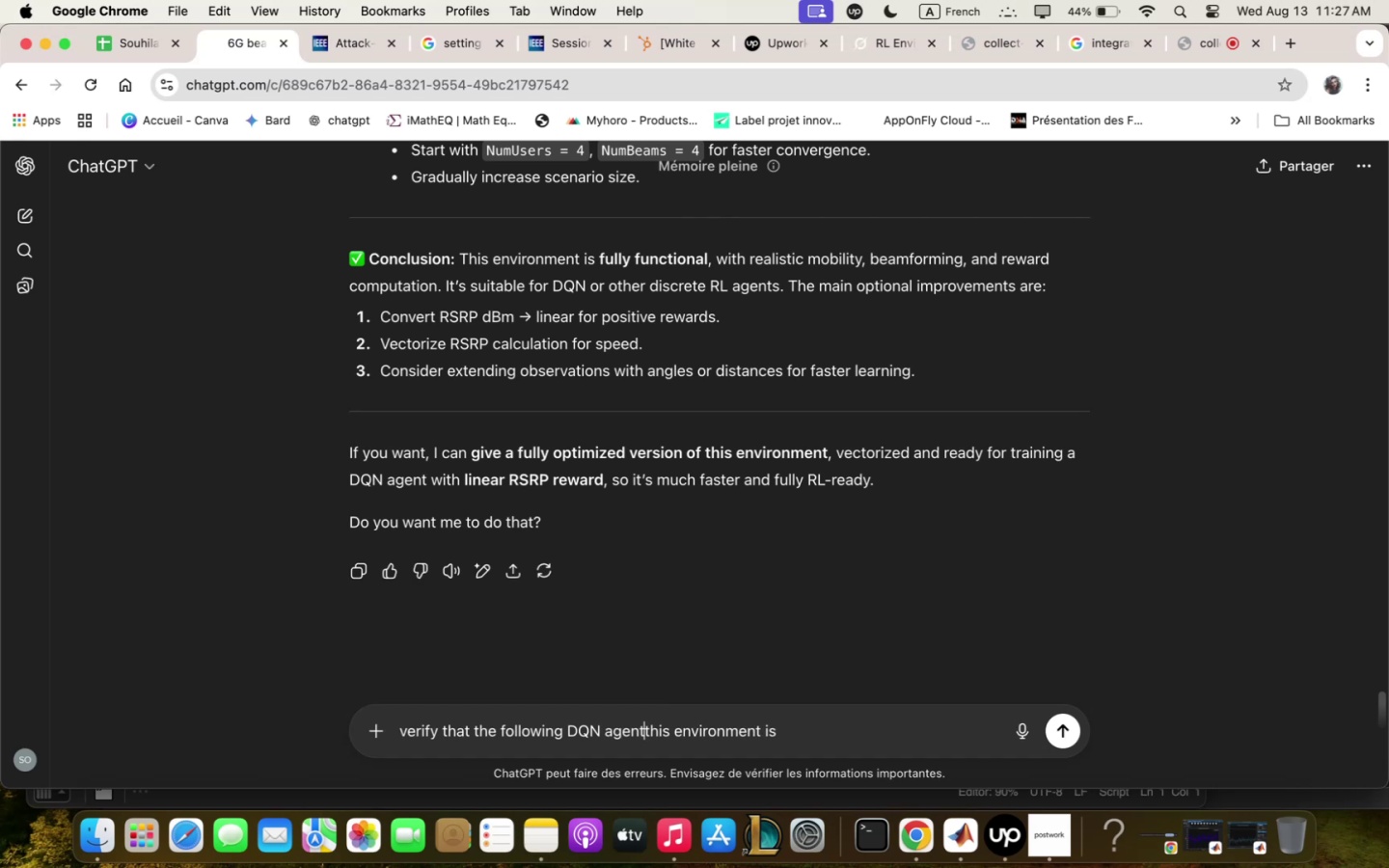 
wait(54.59)
 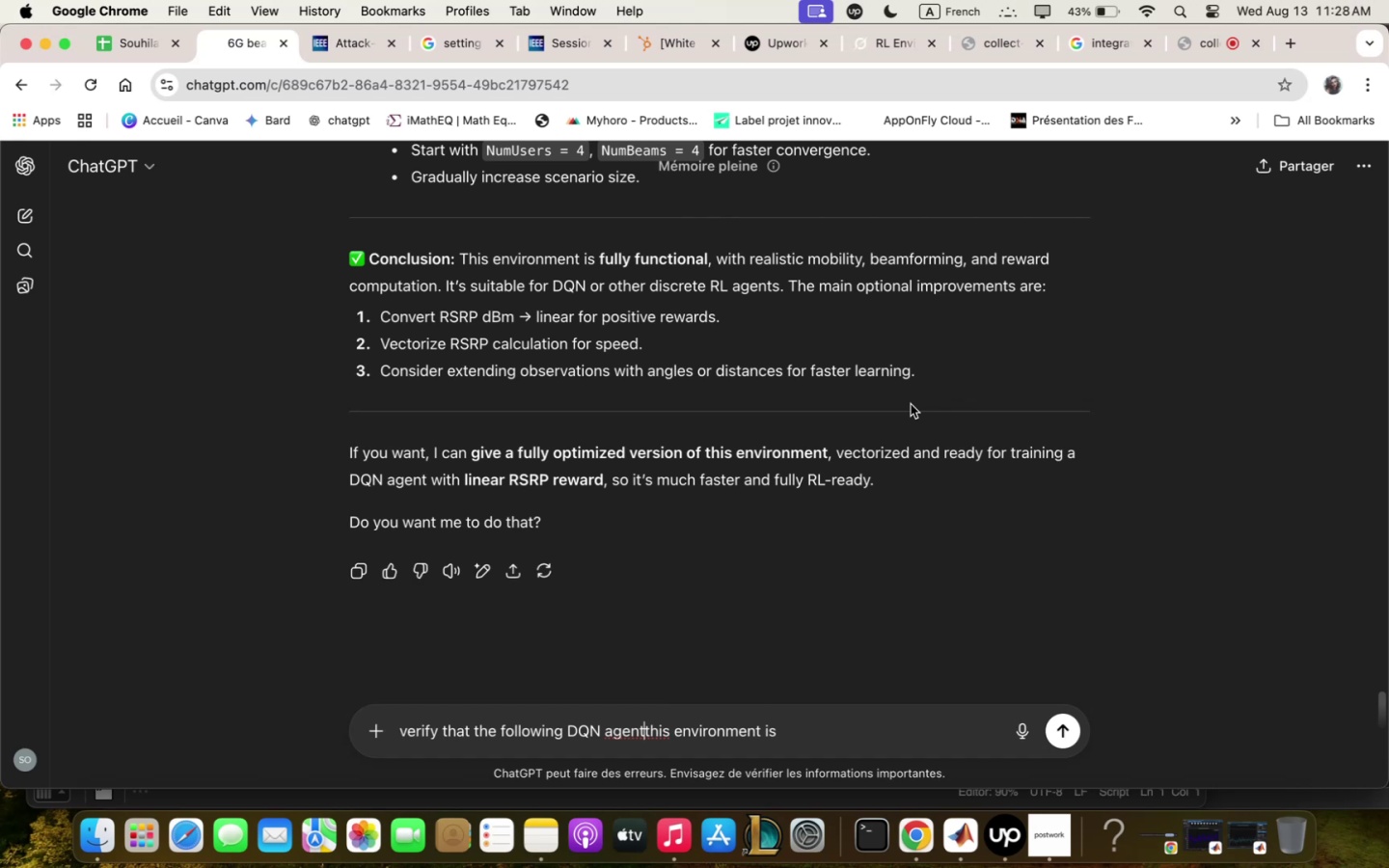 
type( is qdqpted to )
 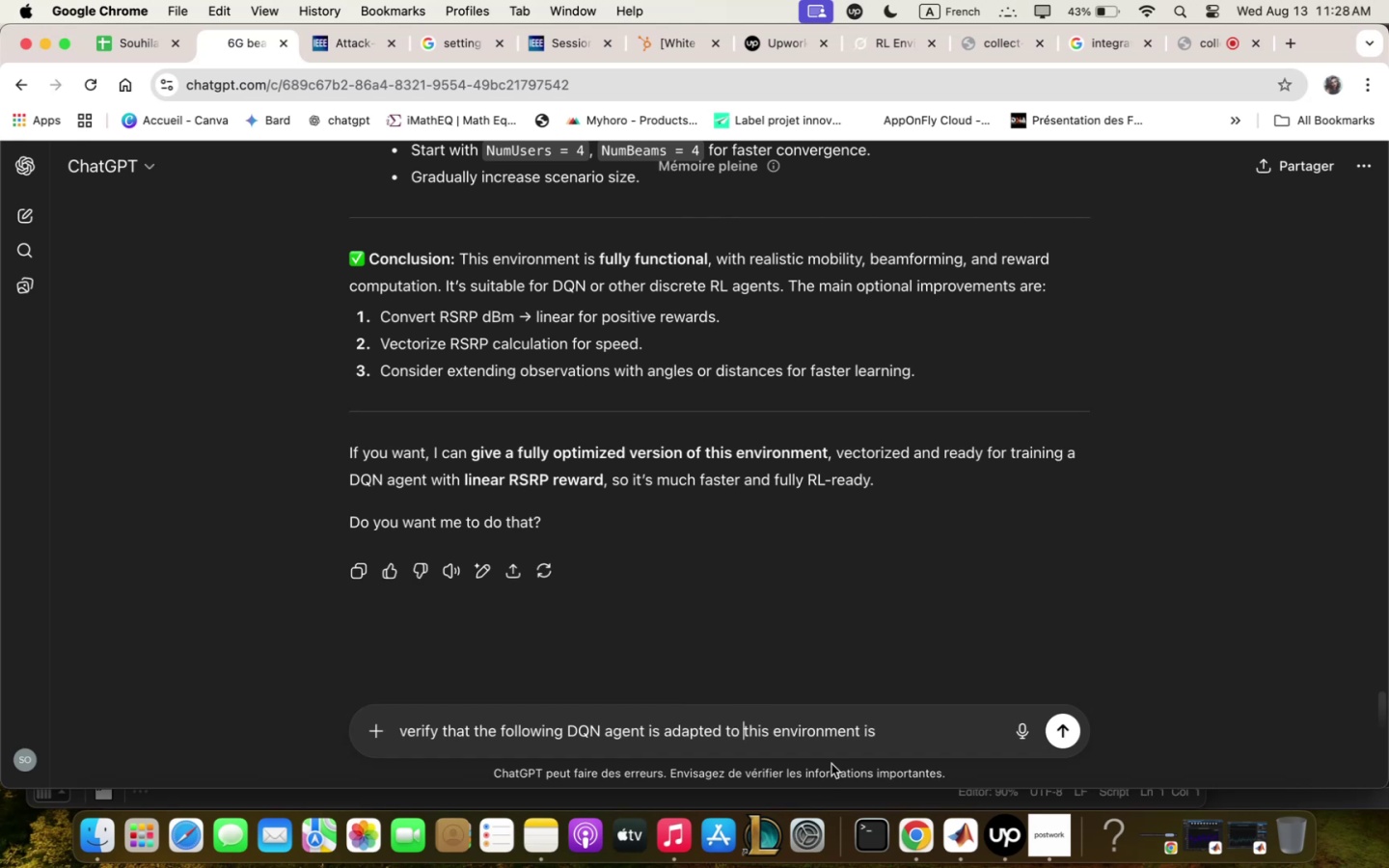 
left_click([880, 739])
 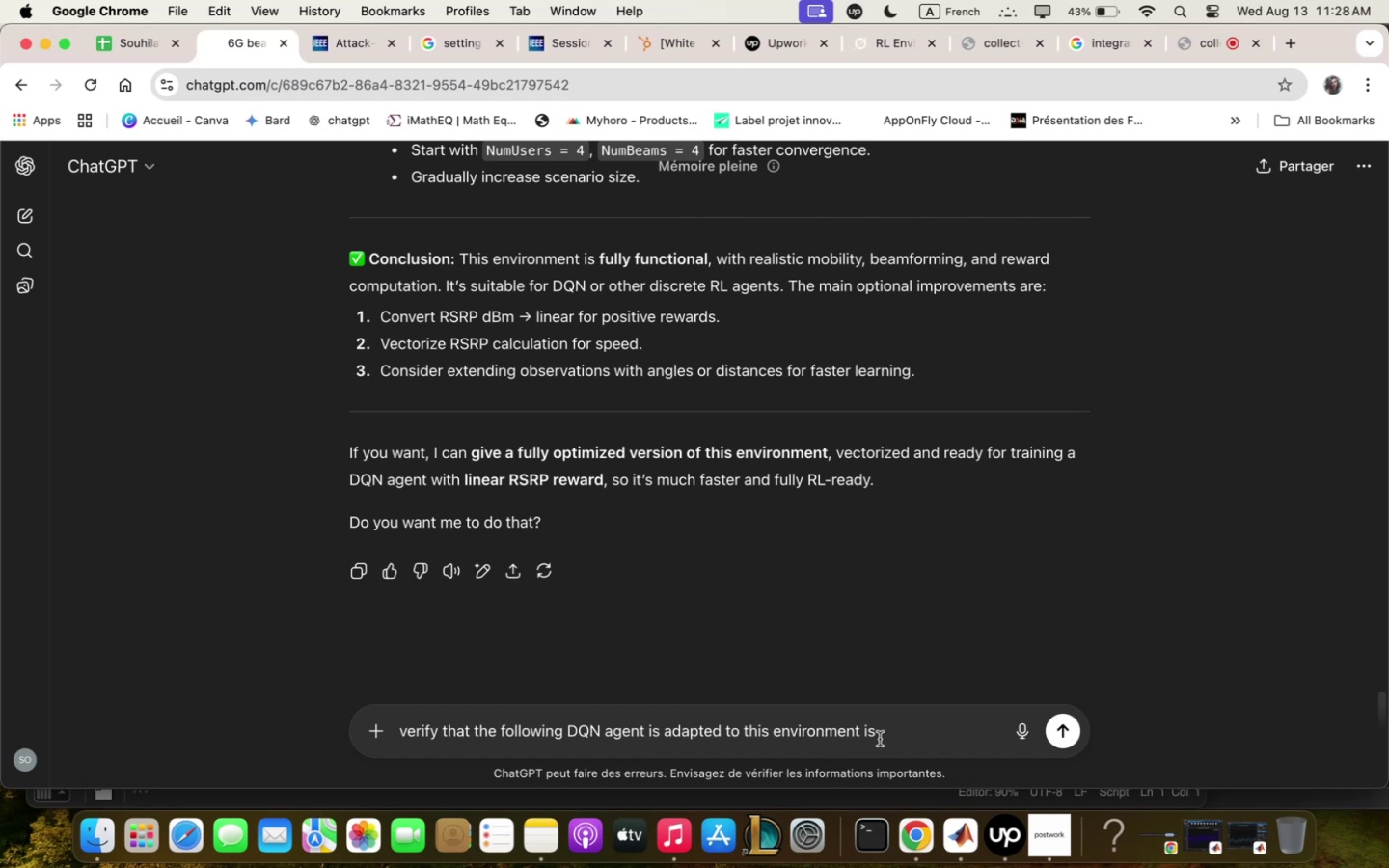 
key(Backspace)
key(Backspace)
key(Backspace)
type(qnd interqcting properly)
 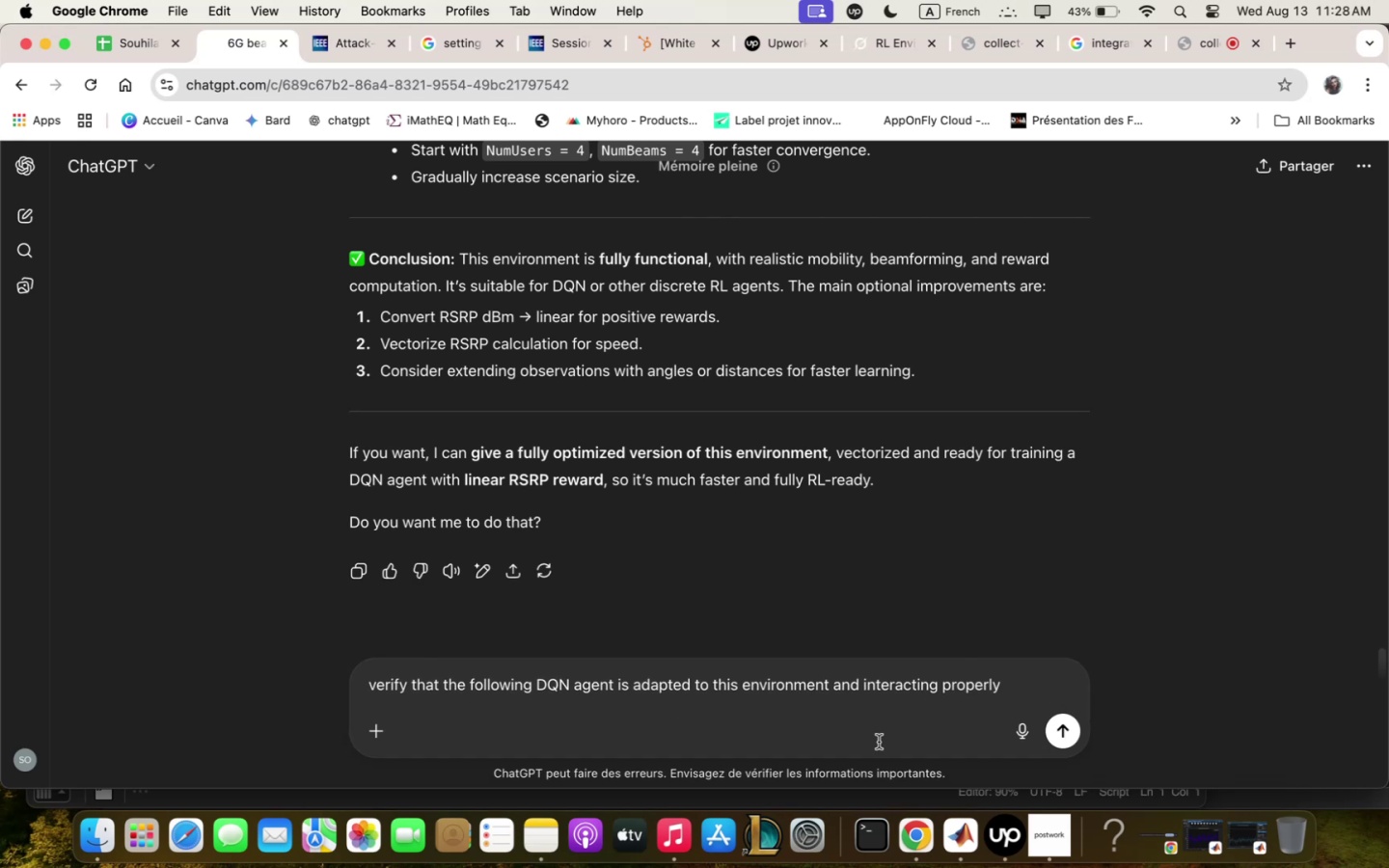 
mouse_move([1006, 827])
 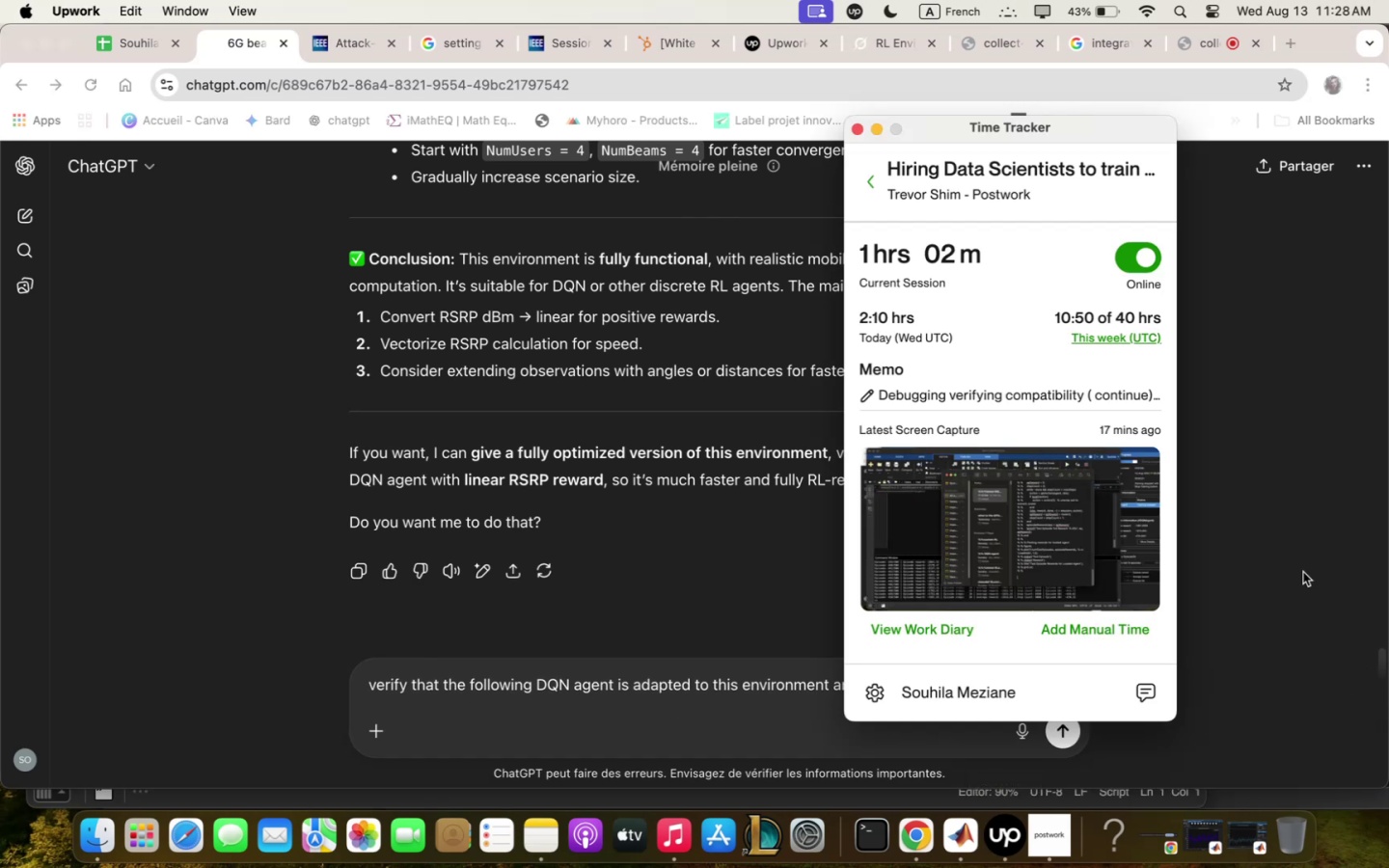 